 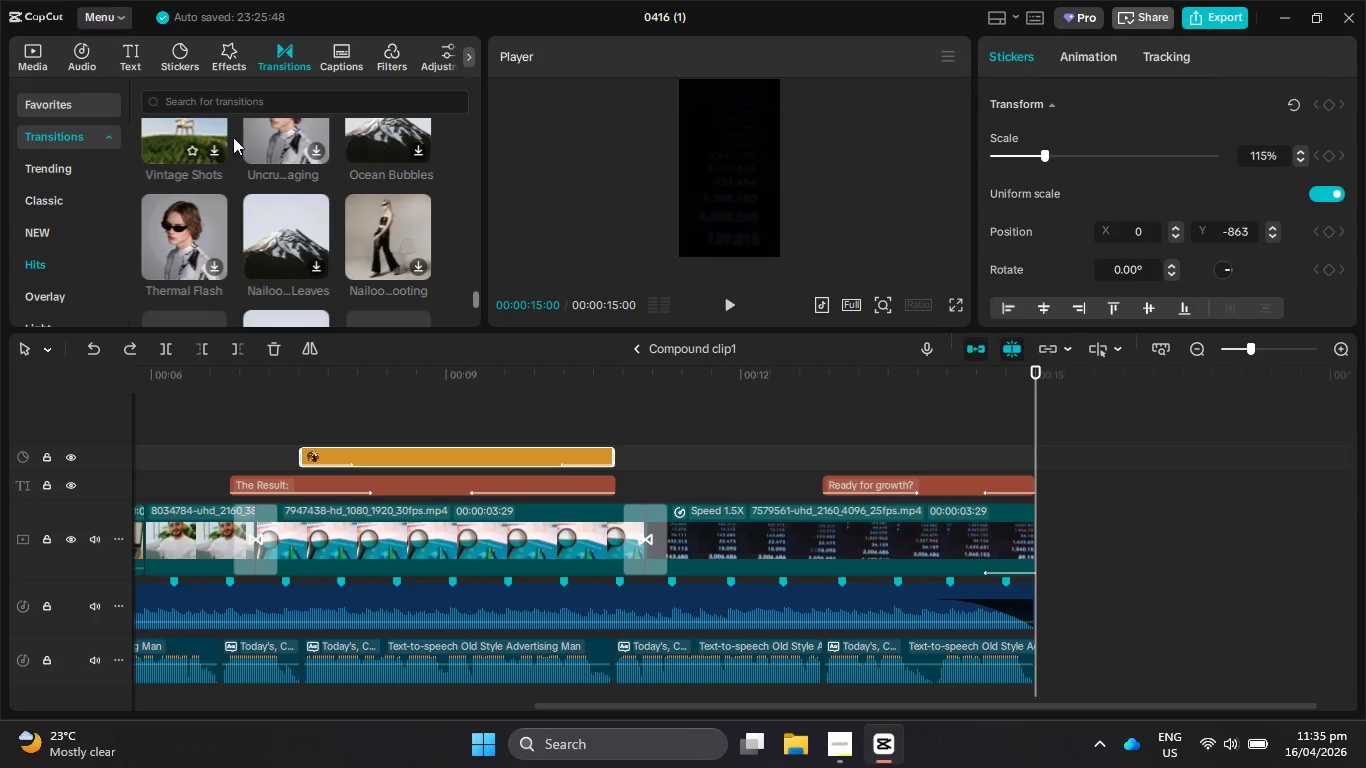 
left_click([390, 50])
 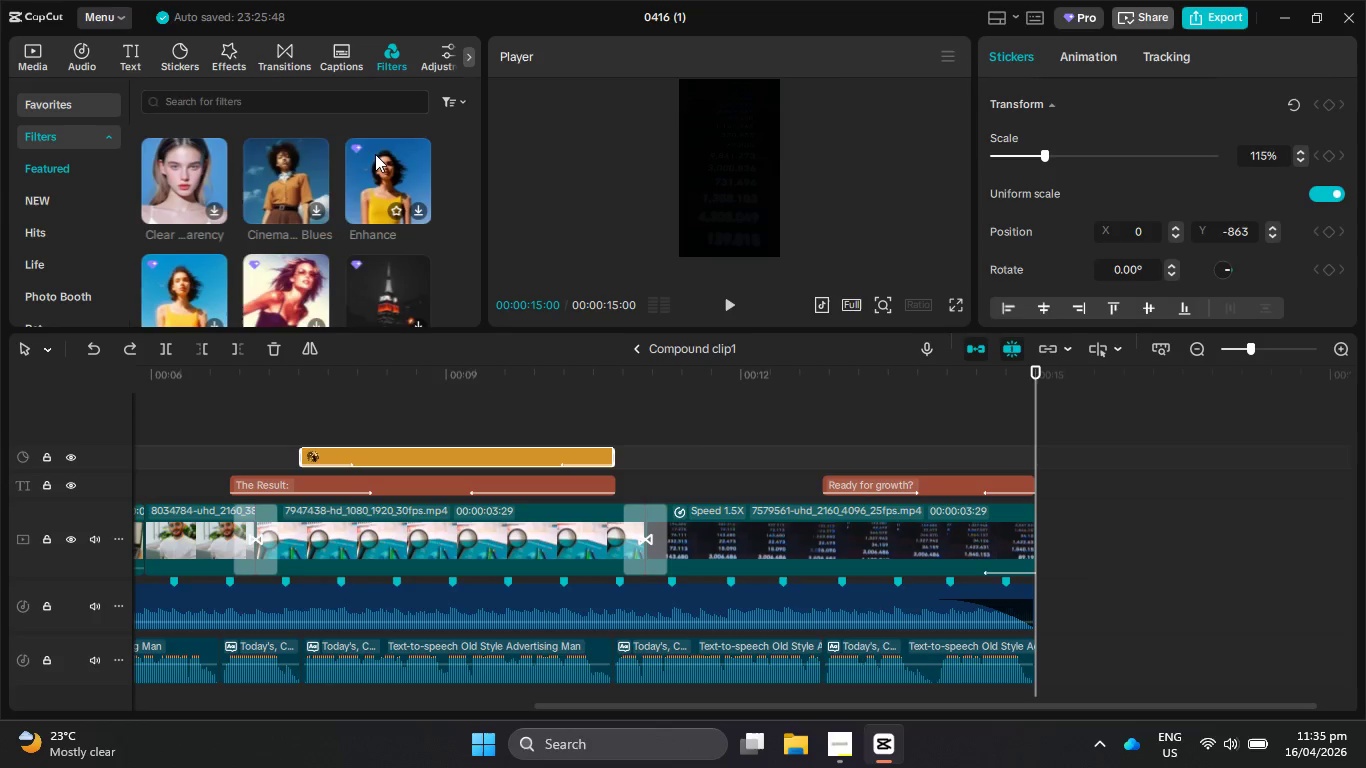 
scroll: coordinate [380, 186], scroll_direction: down, amount: 7.0
 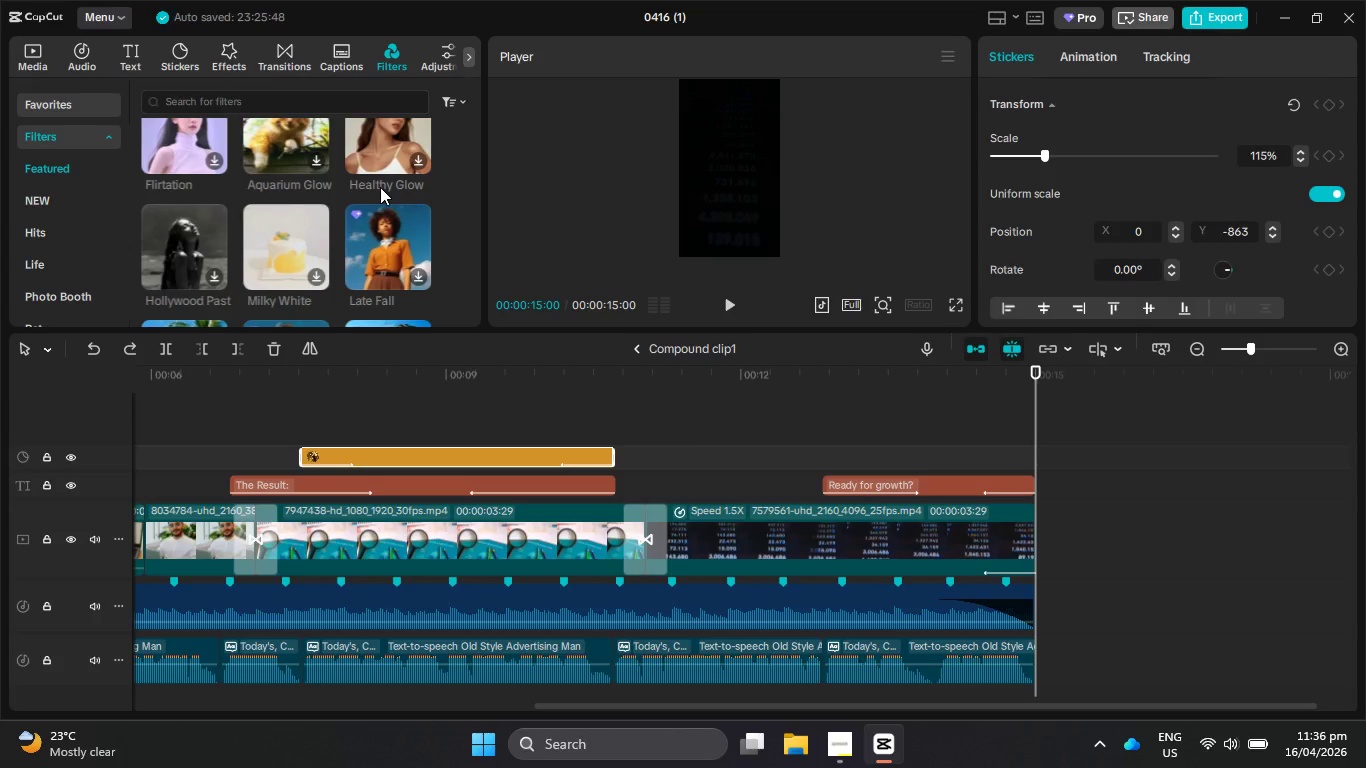 
wait(5.4)
 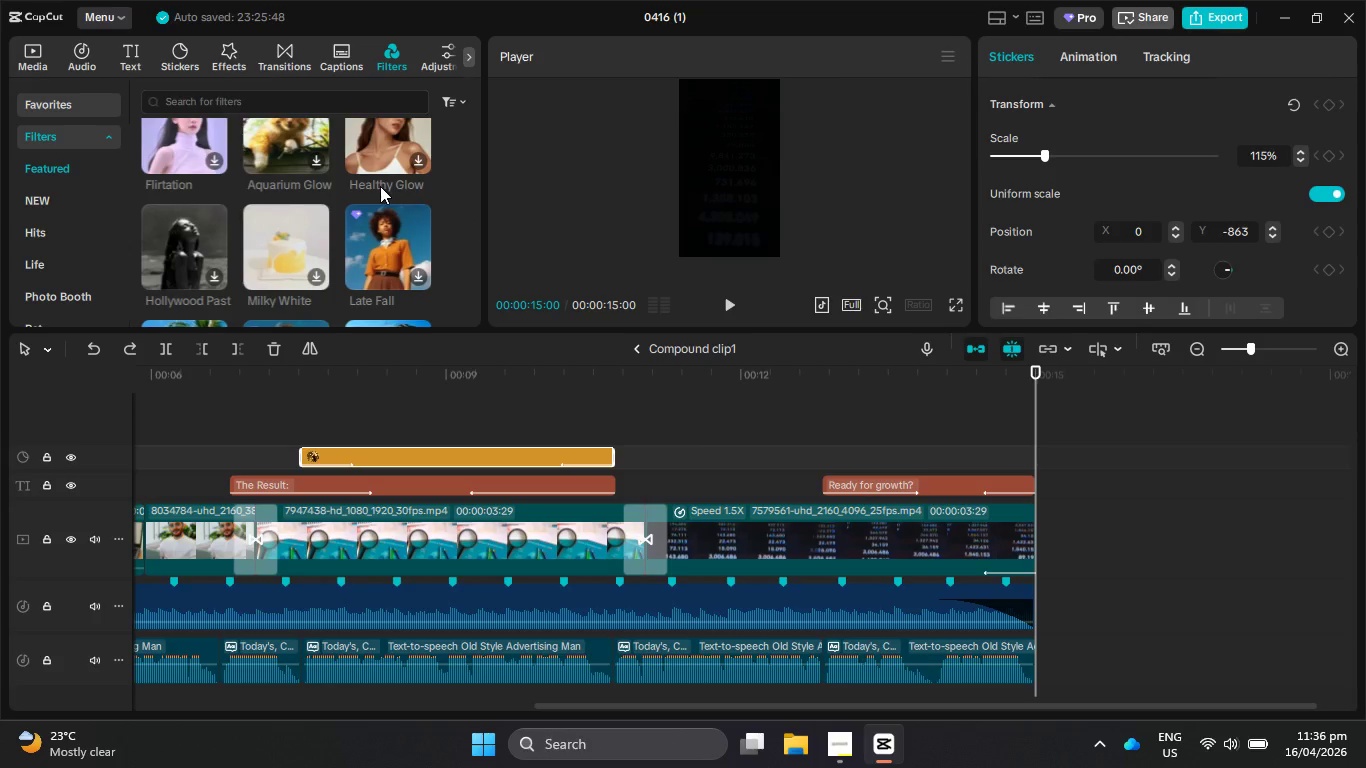 
scroll: coordinate [374, 189], scroll_direction: down, amount: 7.0
 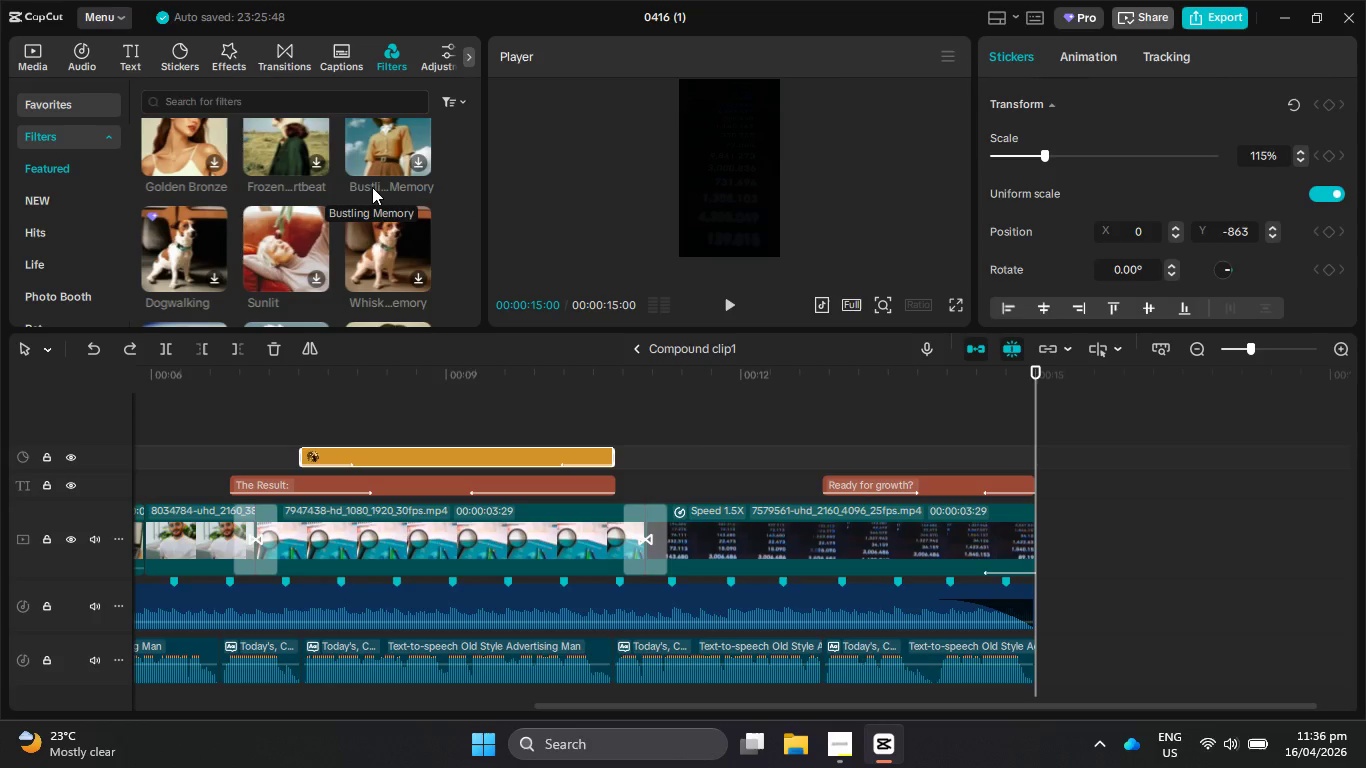 
scroll: coordinate [372, 187], scroll_direction: down, amount: 1.0
 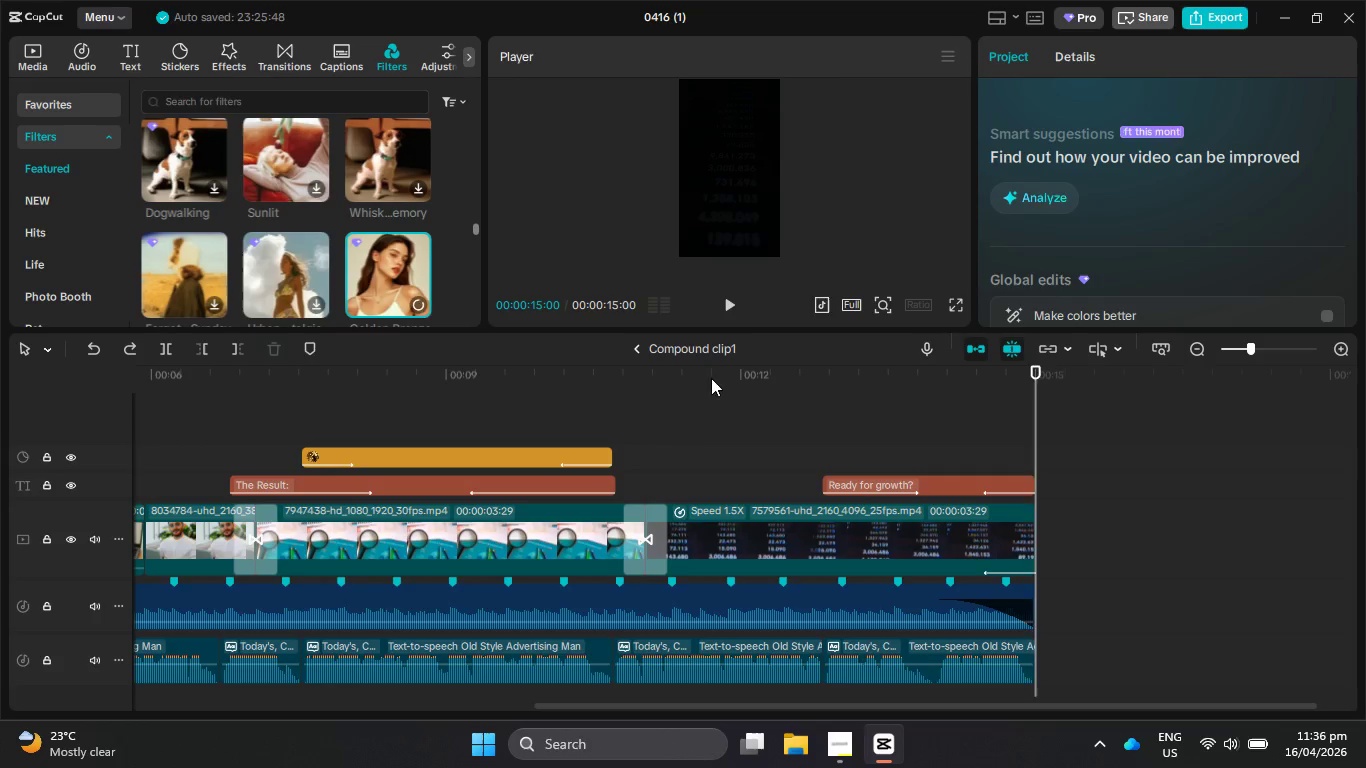 
left_click_drag(start_coordinate=[790, 374], to_coordinate=[777, 372])
 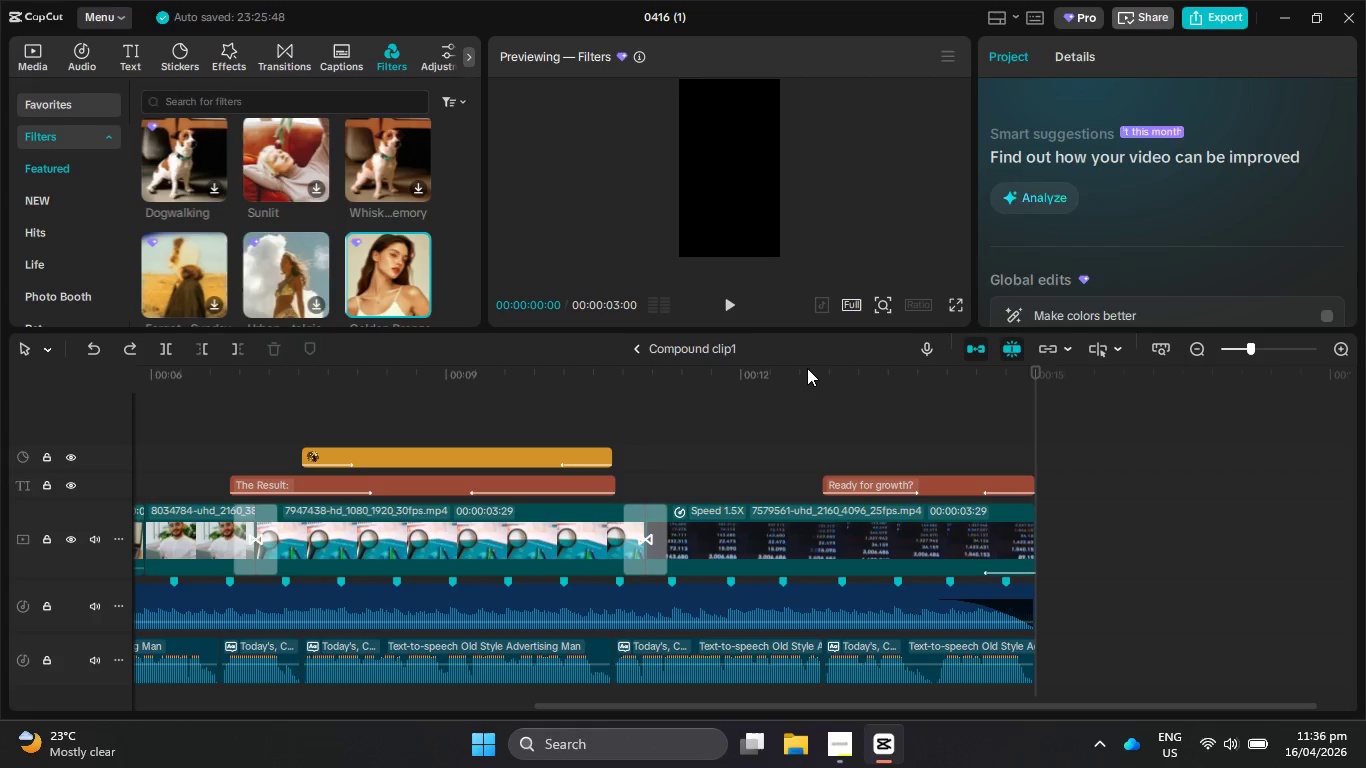 
left_click([884, 541])
 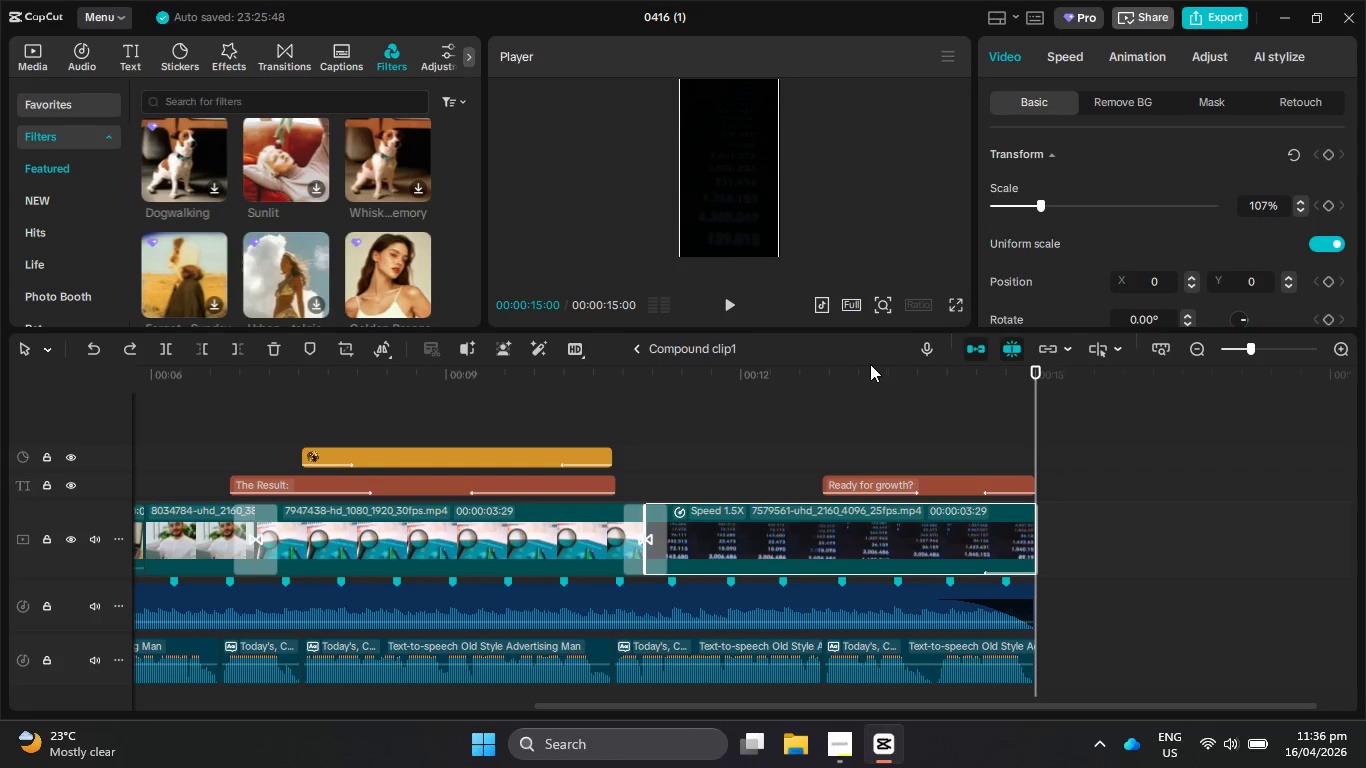 
left_click_drag(start_coordinate=[863, 371], to_coordinate=[781, 363])
 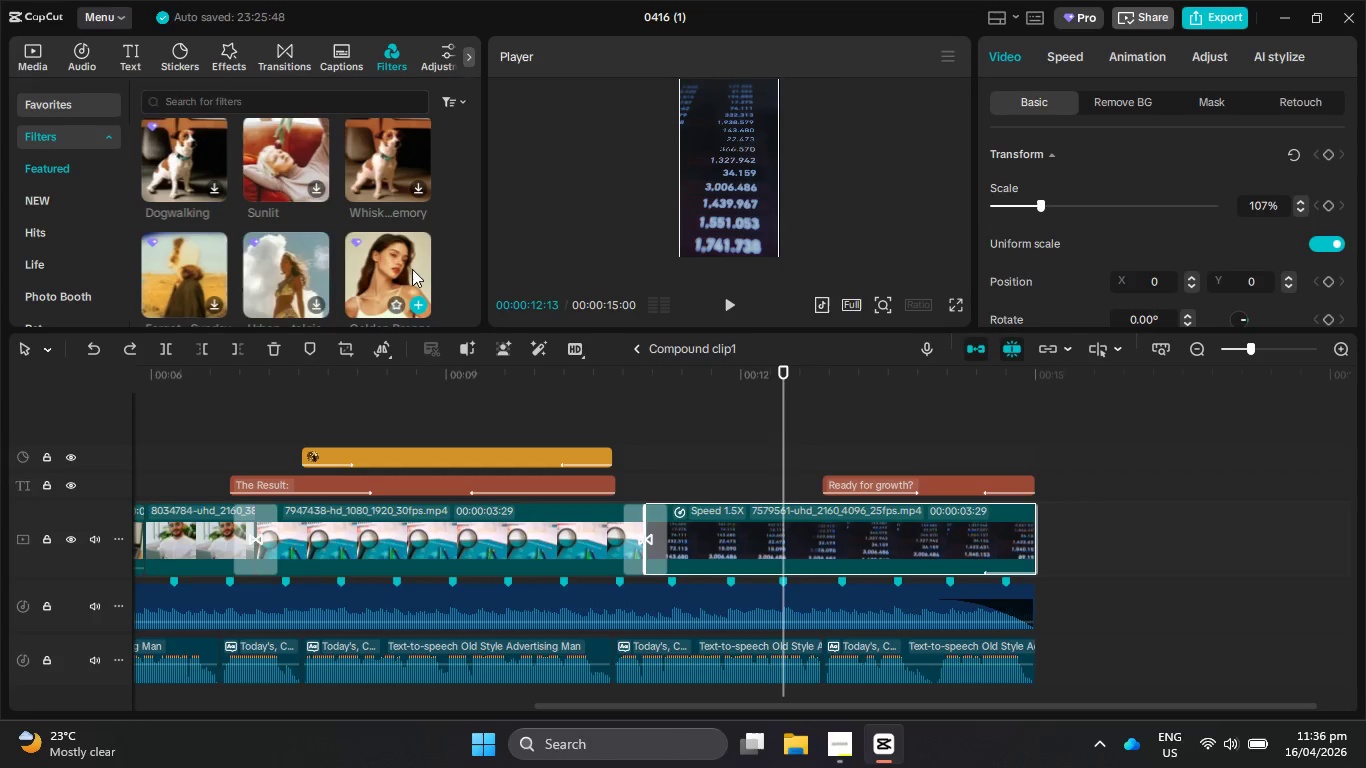 
left_click([395, 262])
 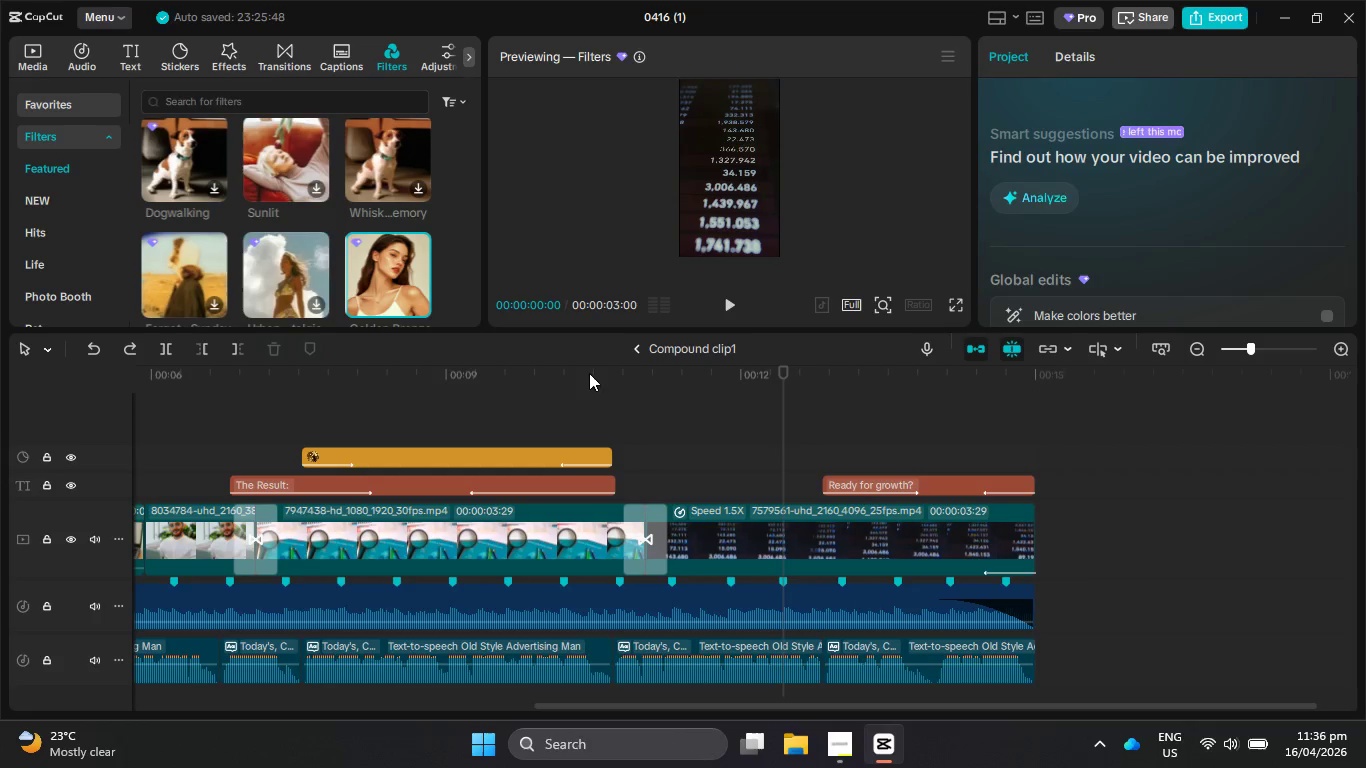 
wait(6.16)
 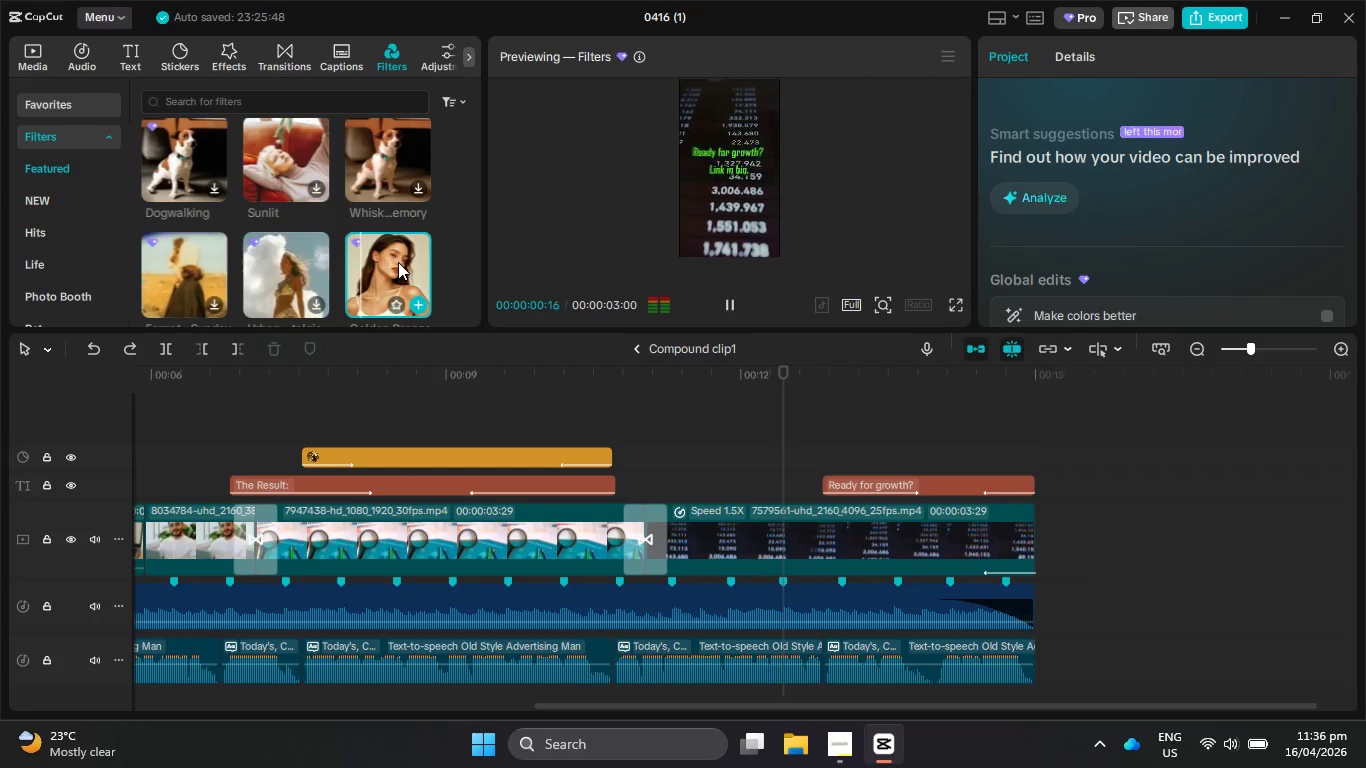 
left_click_drag(start_coordinate=[637, 375], to_coordinate=[0, 369])
 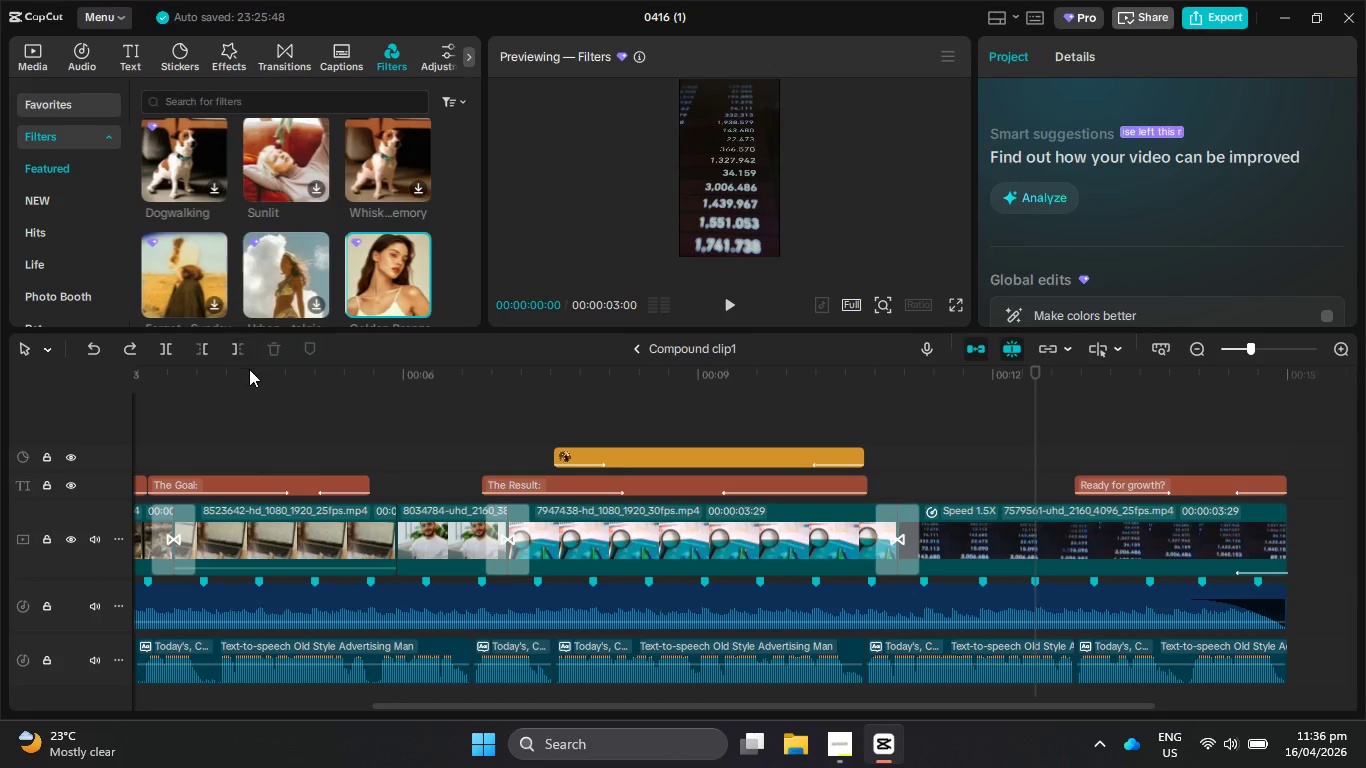 
left_click_drag(start_coordinate=[249, 372], to_coordinate=[74, 374])
 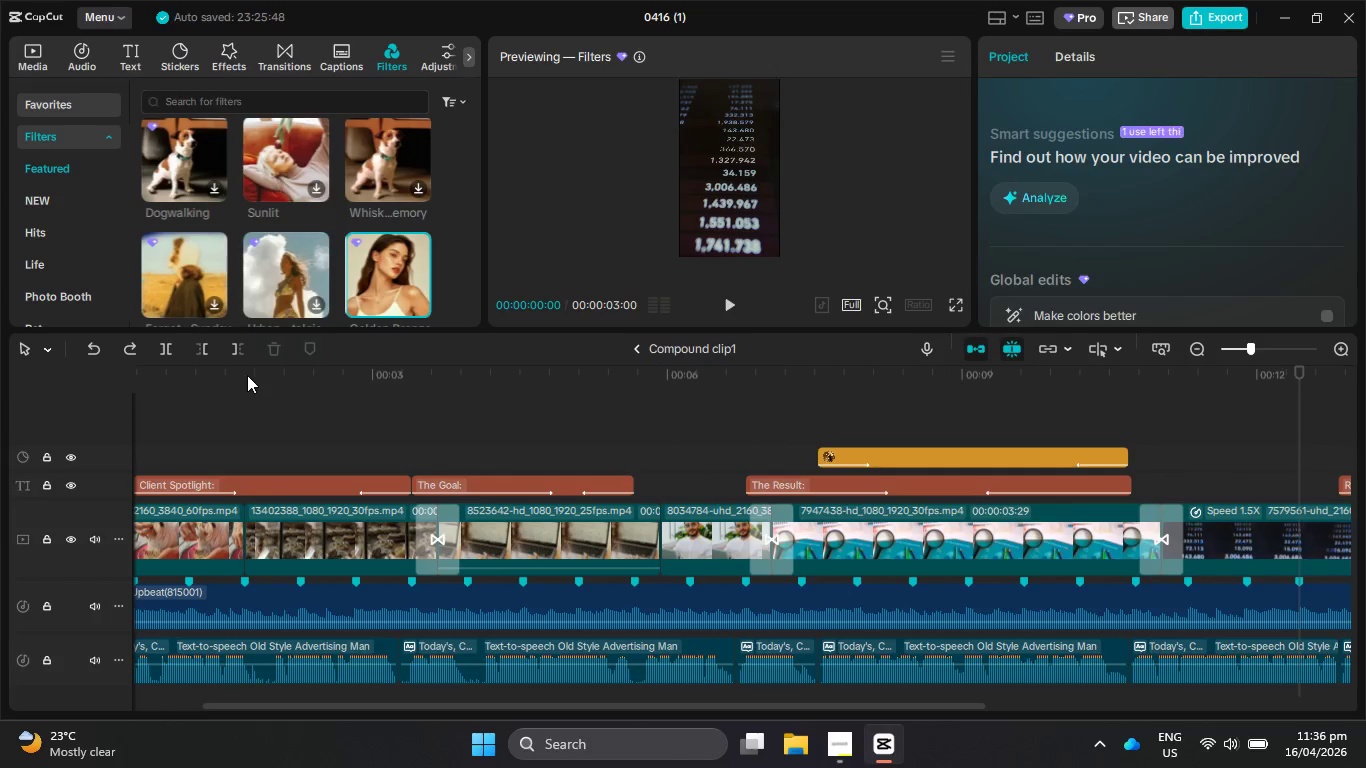 
left_click_drag(start_coordinate=[247, 375], to_coordinate=[76, 374])
 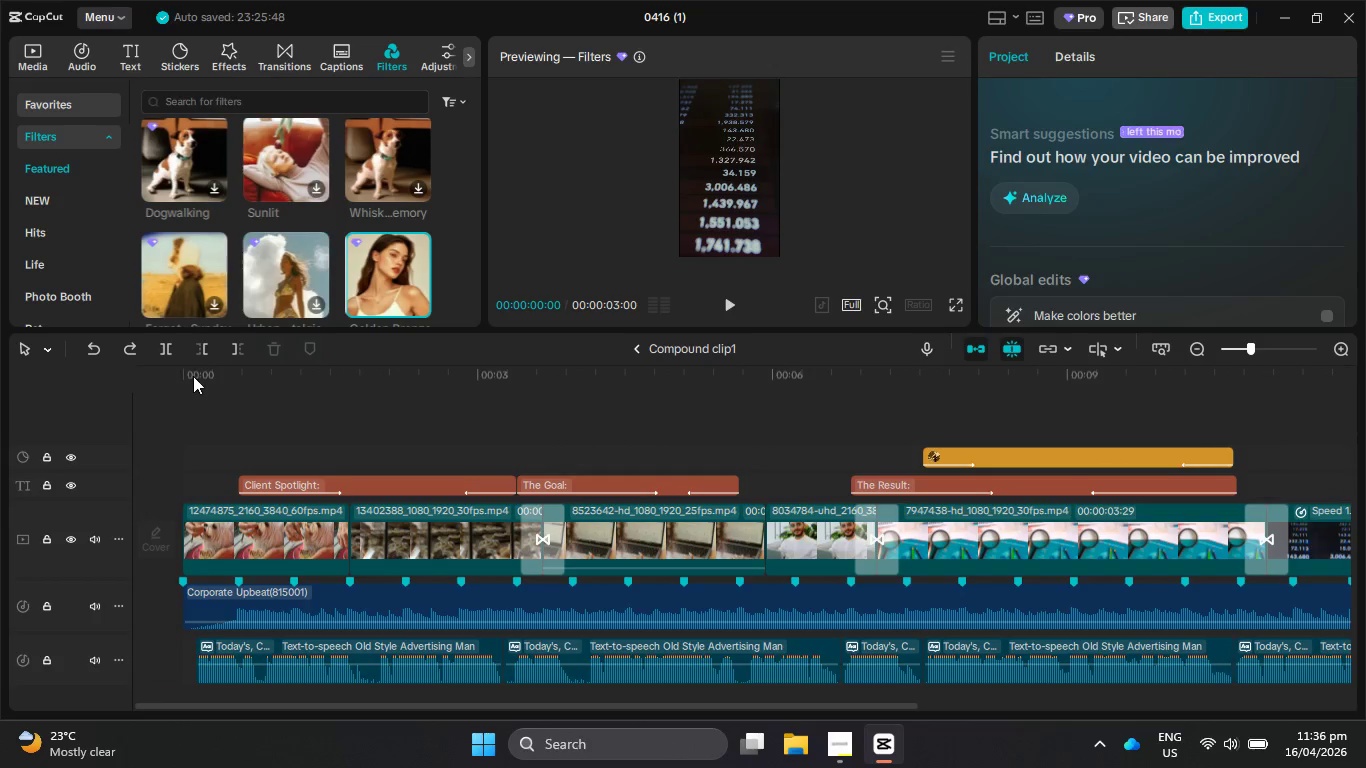 
left_click([196, 376])
 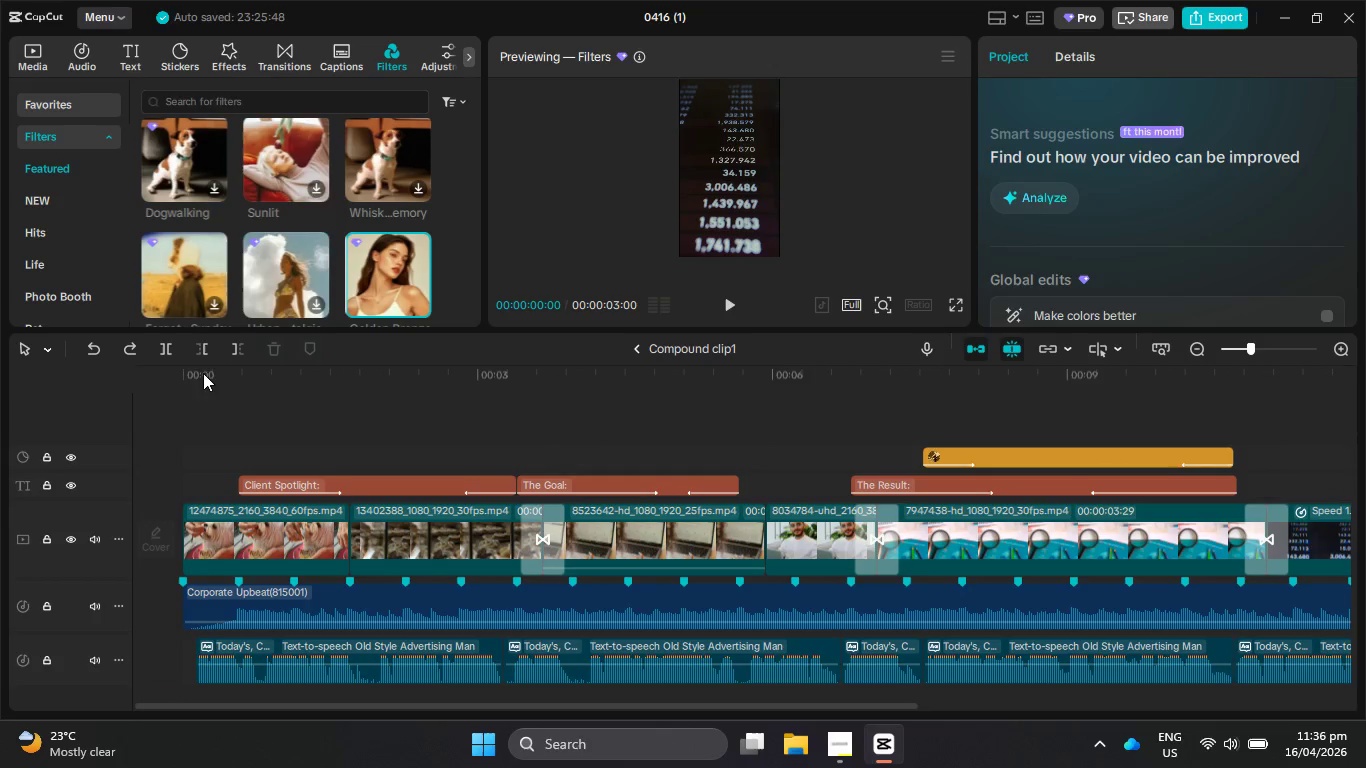 
left_click([210, 370])
 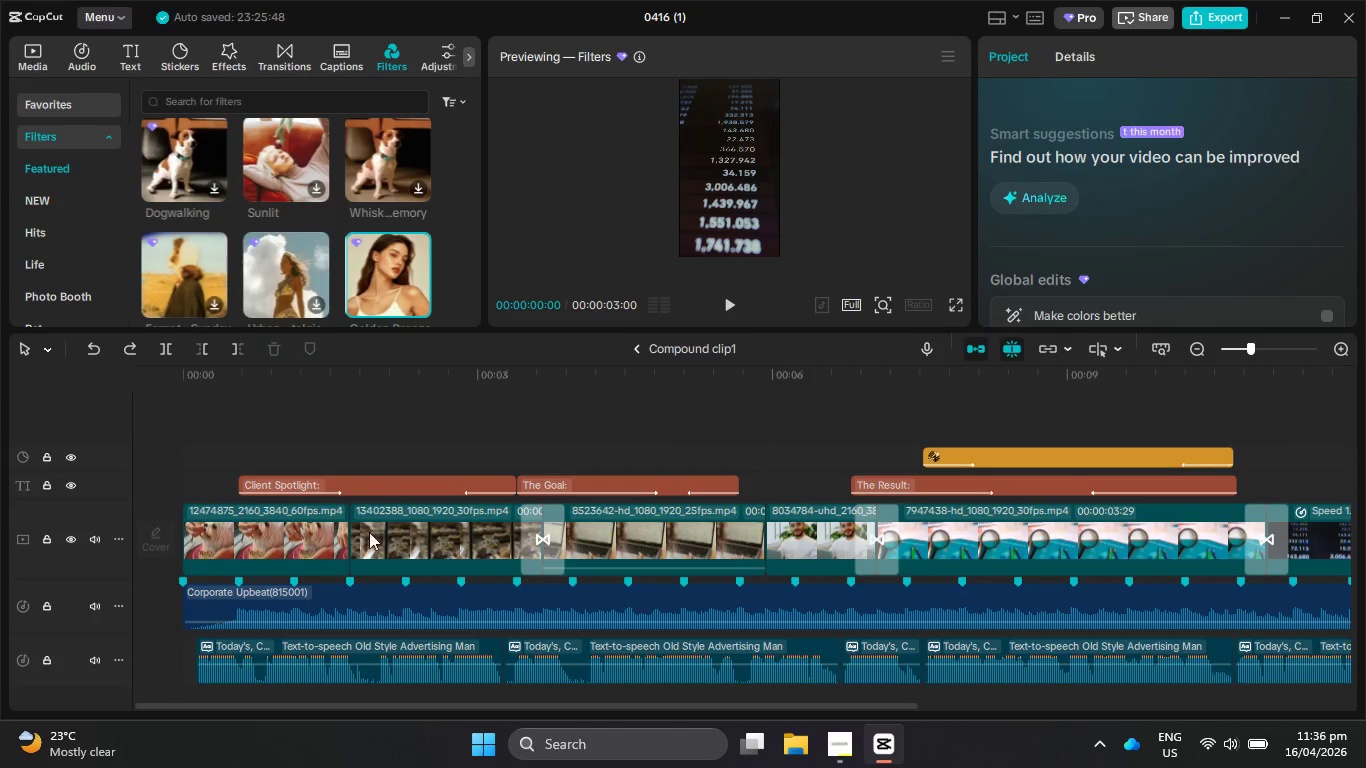 
left_click([368, 541])
 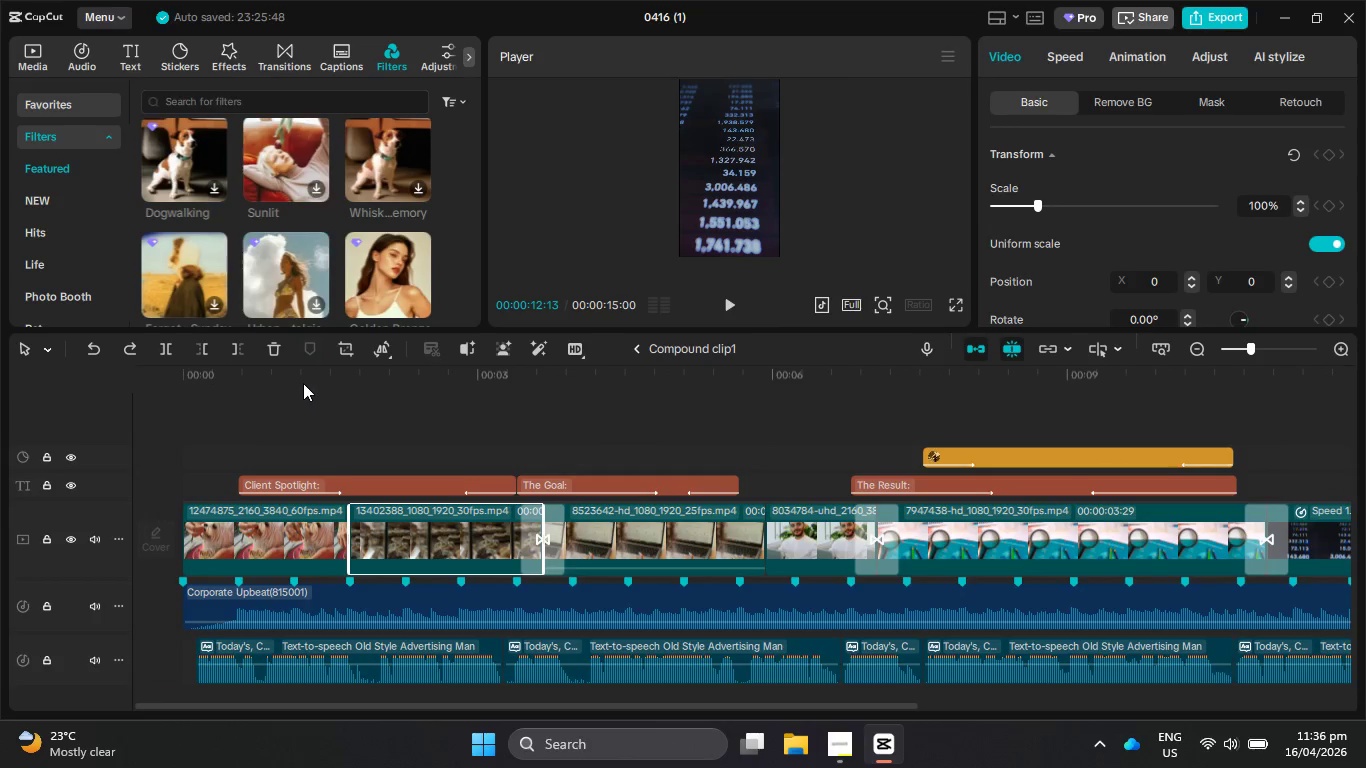 
left_click_drag(start_coordinate=[302, 378], to_coordinate=[93, 363])
 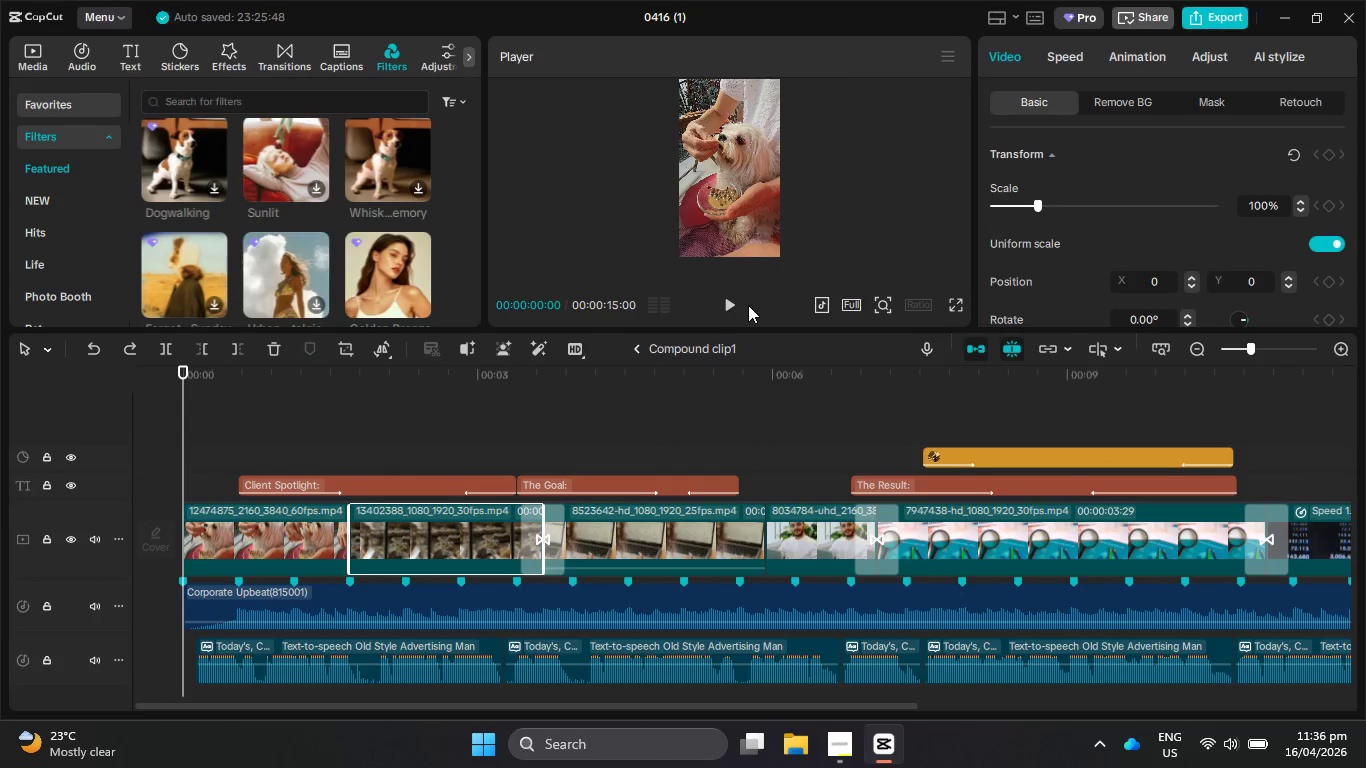 
left_click([750, 305])
 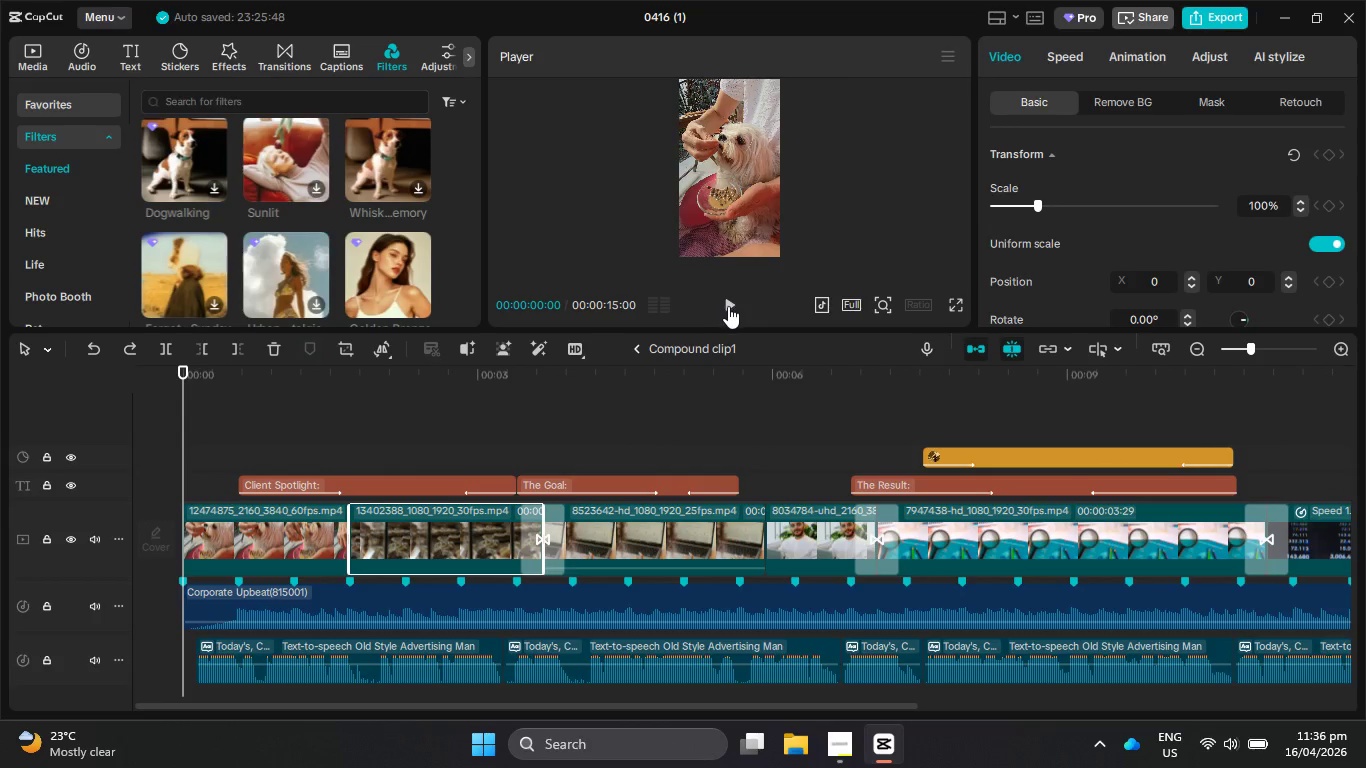 
left_click([728, 306])
 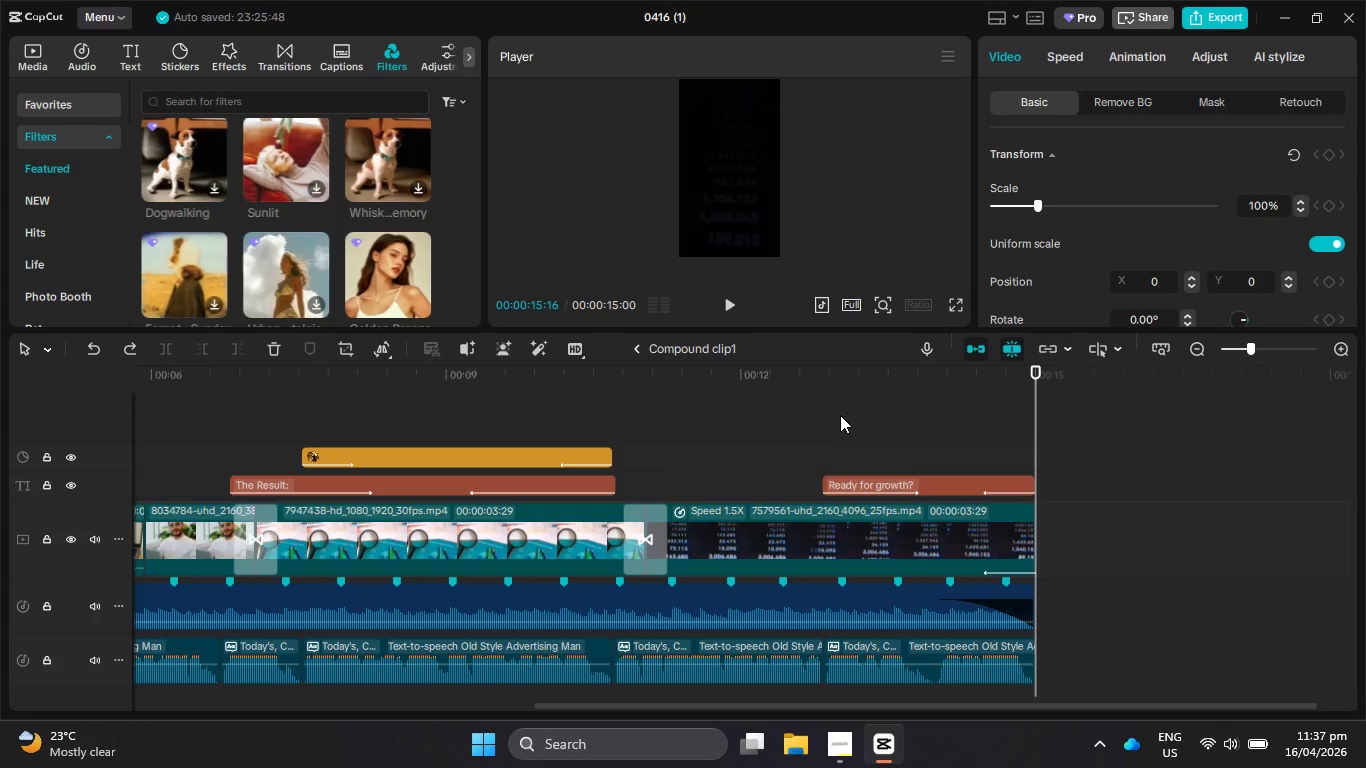 
wait(45.06)
 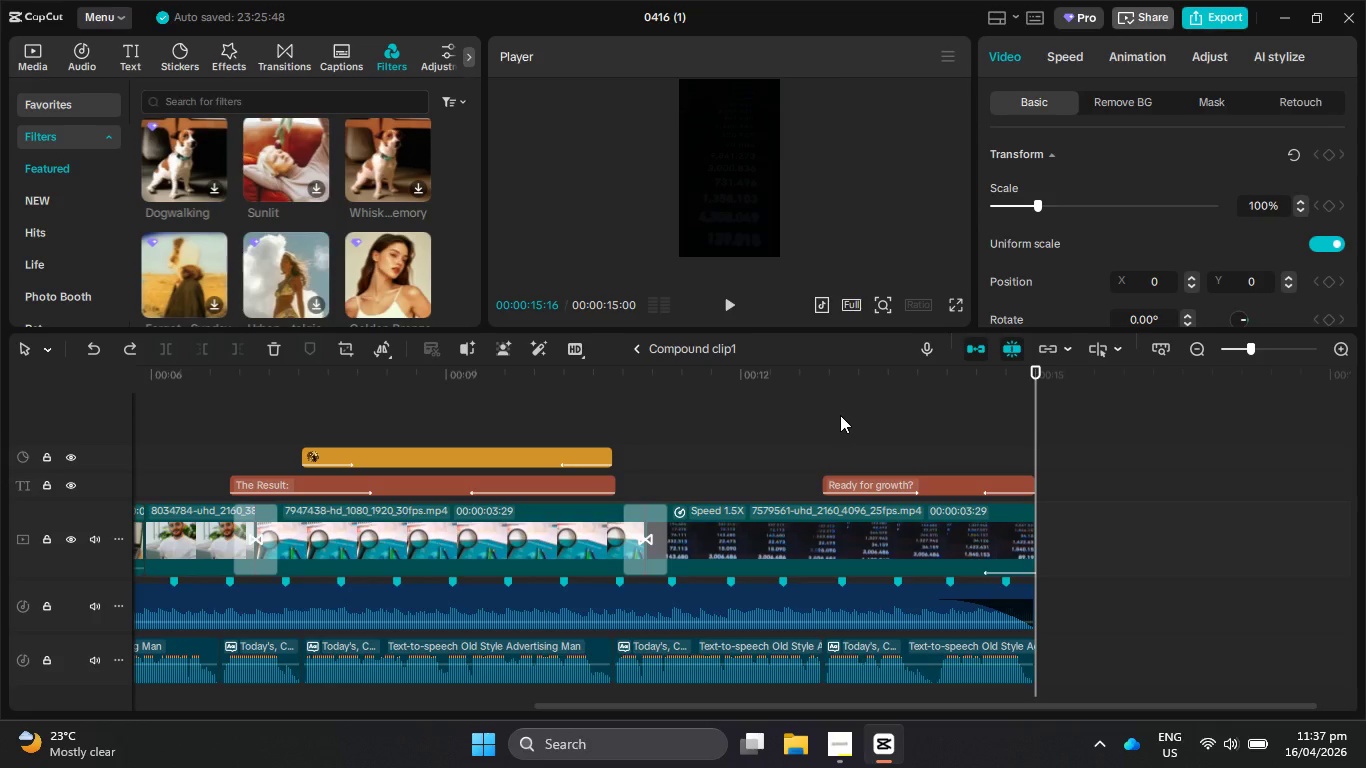 
scroll: coordinate [400, 239], scroll_direction: down, amount: 2.0
 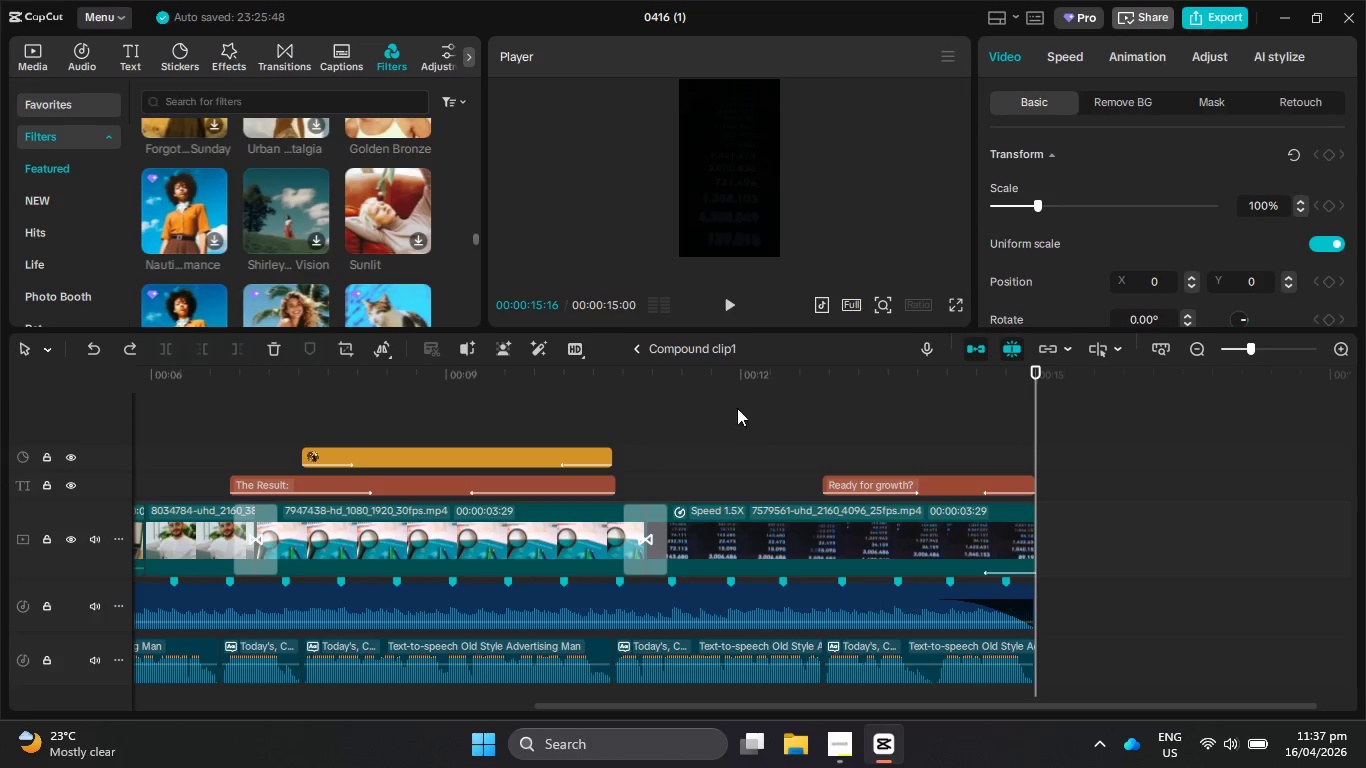 
left_click_drag(start_coordinate=[734, 378], to_coordinate=[464, 469])
 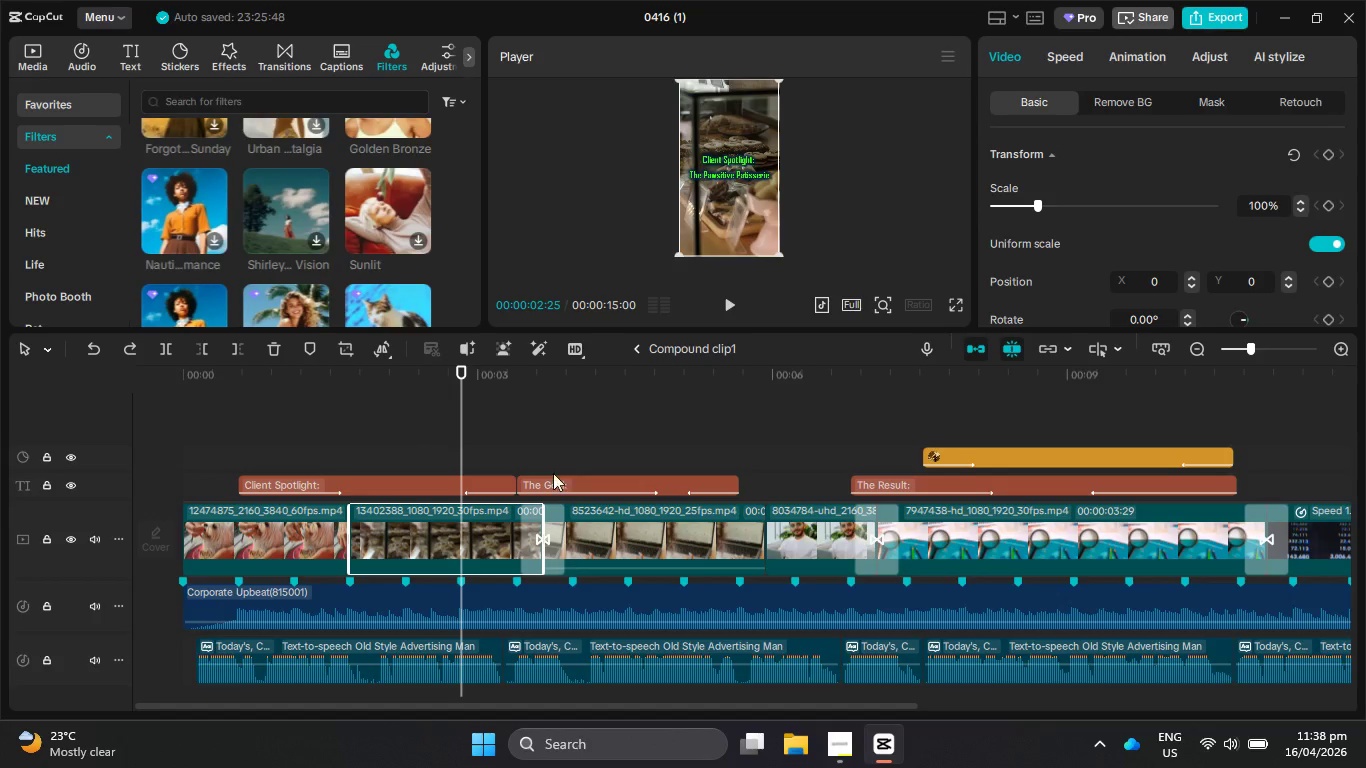 
wait(5.11)
 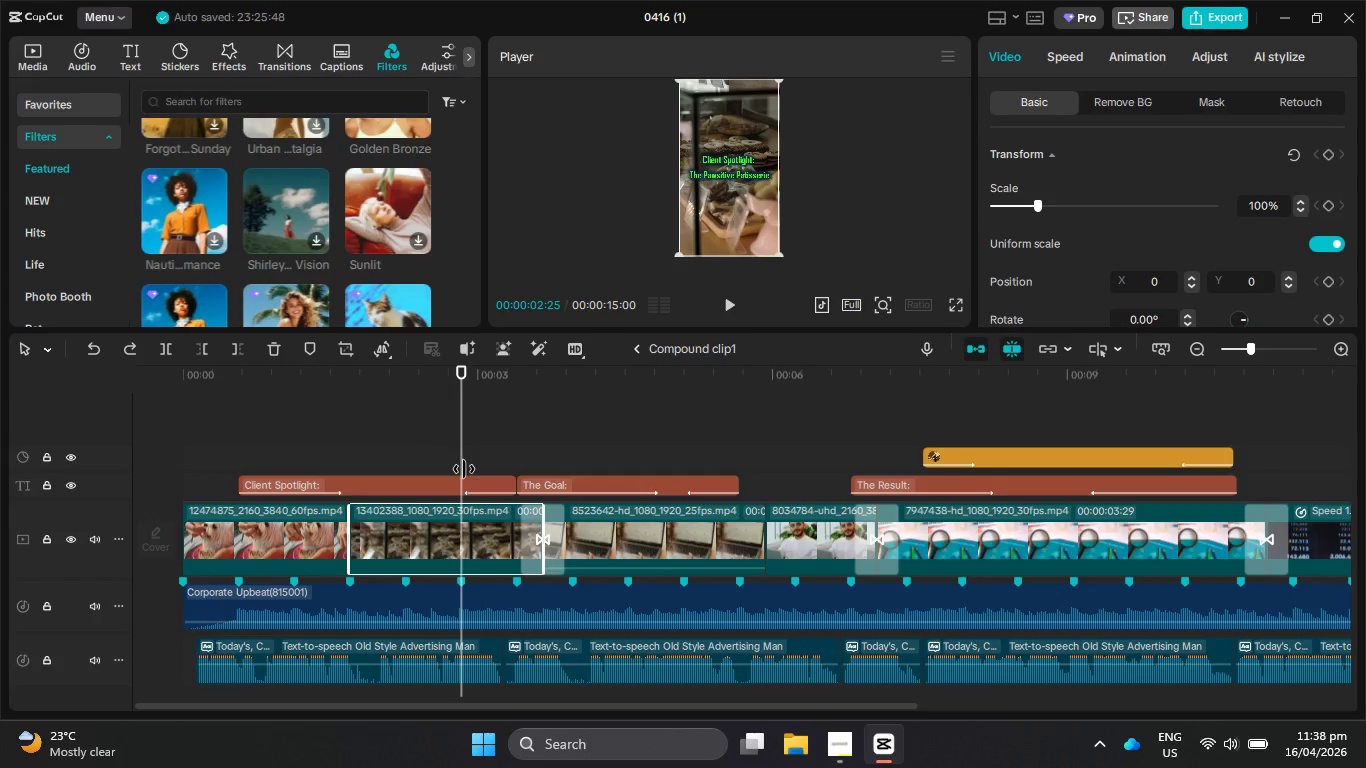 
left_click_drag(start_coordinate=[464, 391], to_coordinate=[738, 594])
 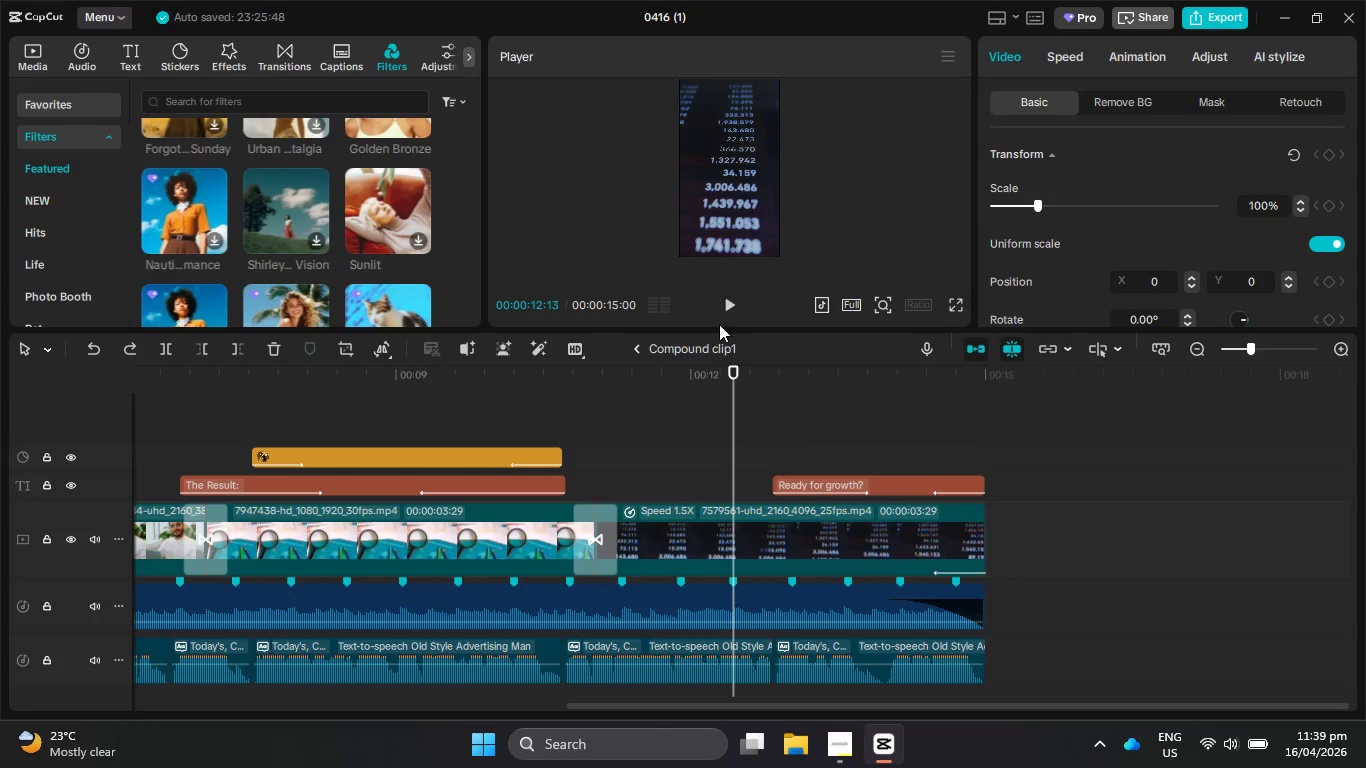 
wait(14.17)
 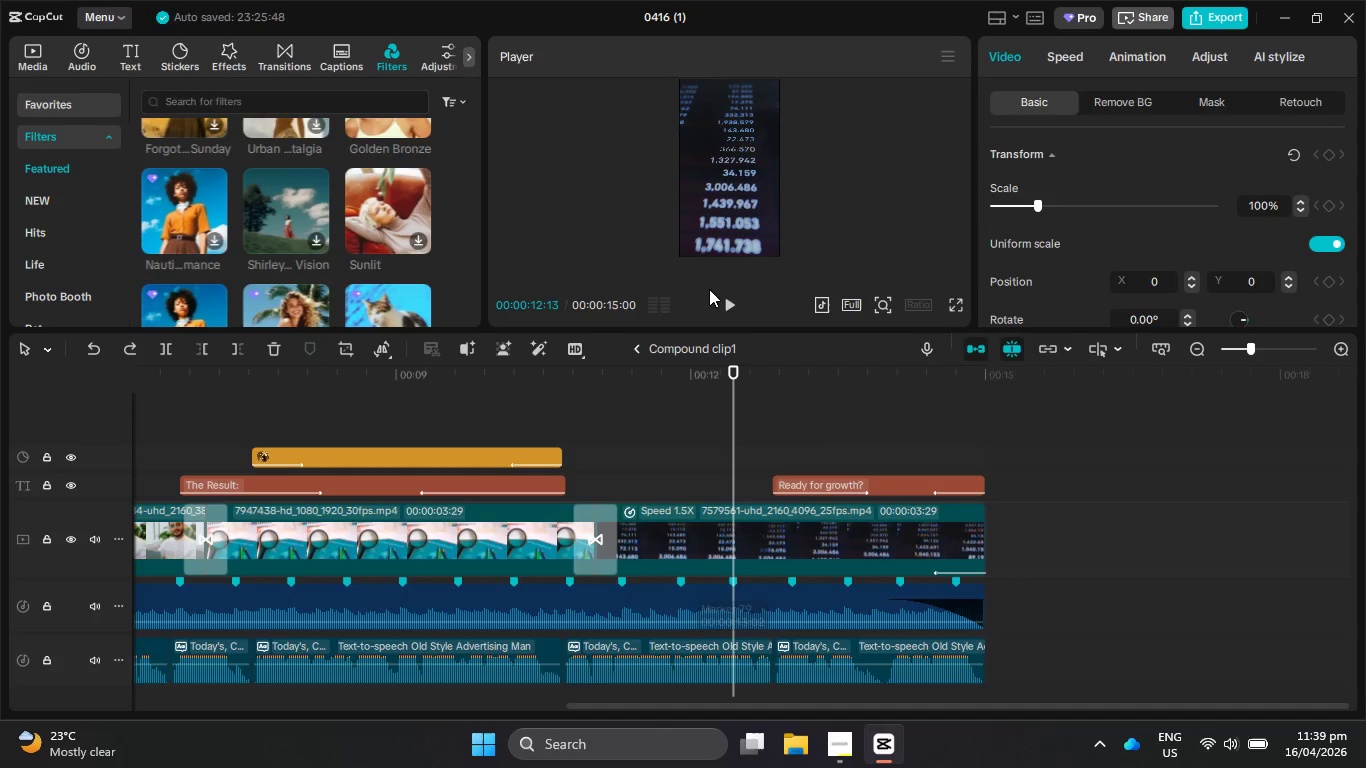 
left_click([732, 307])
 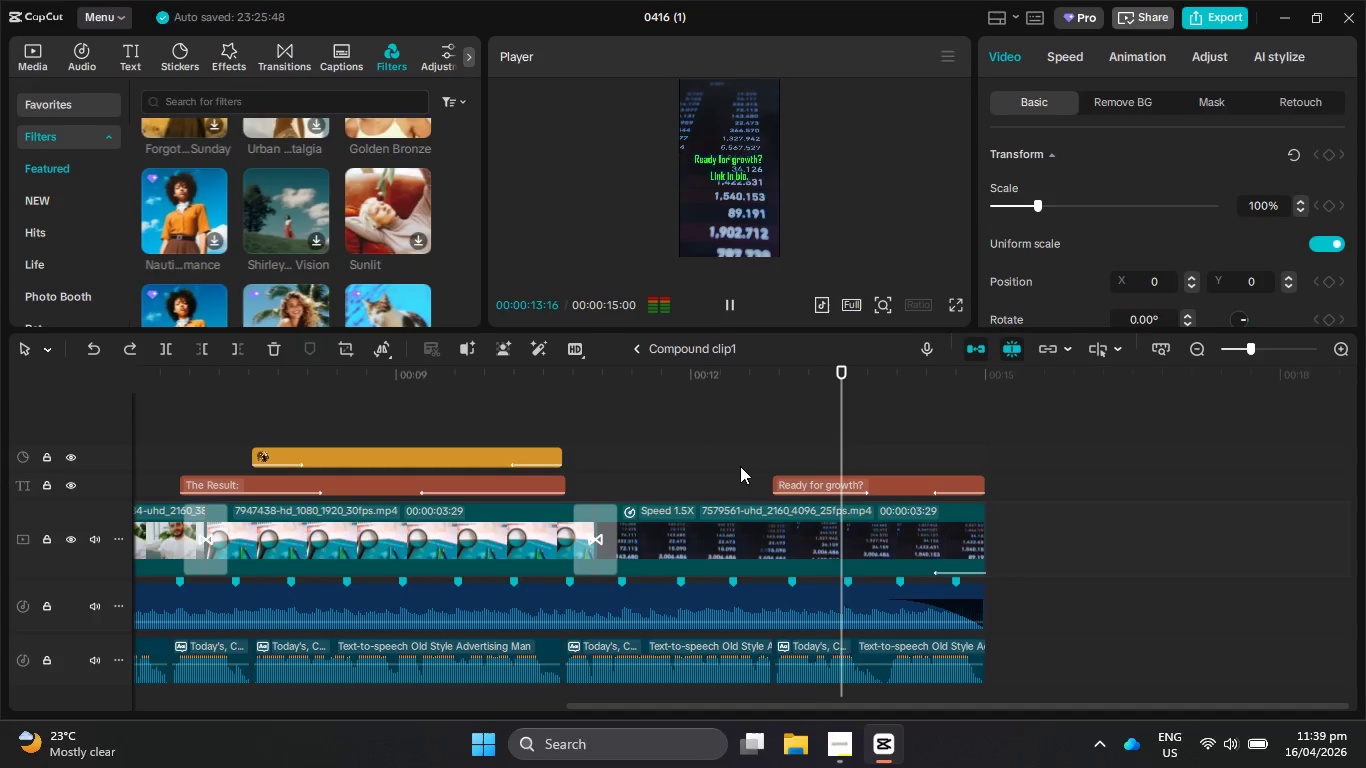 
hold_key(key=ControlLeft, duration=0.73)
scroll: coordinate [741, 466], scroll_direction: up, amount: 7.0
 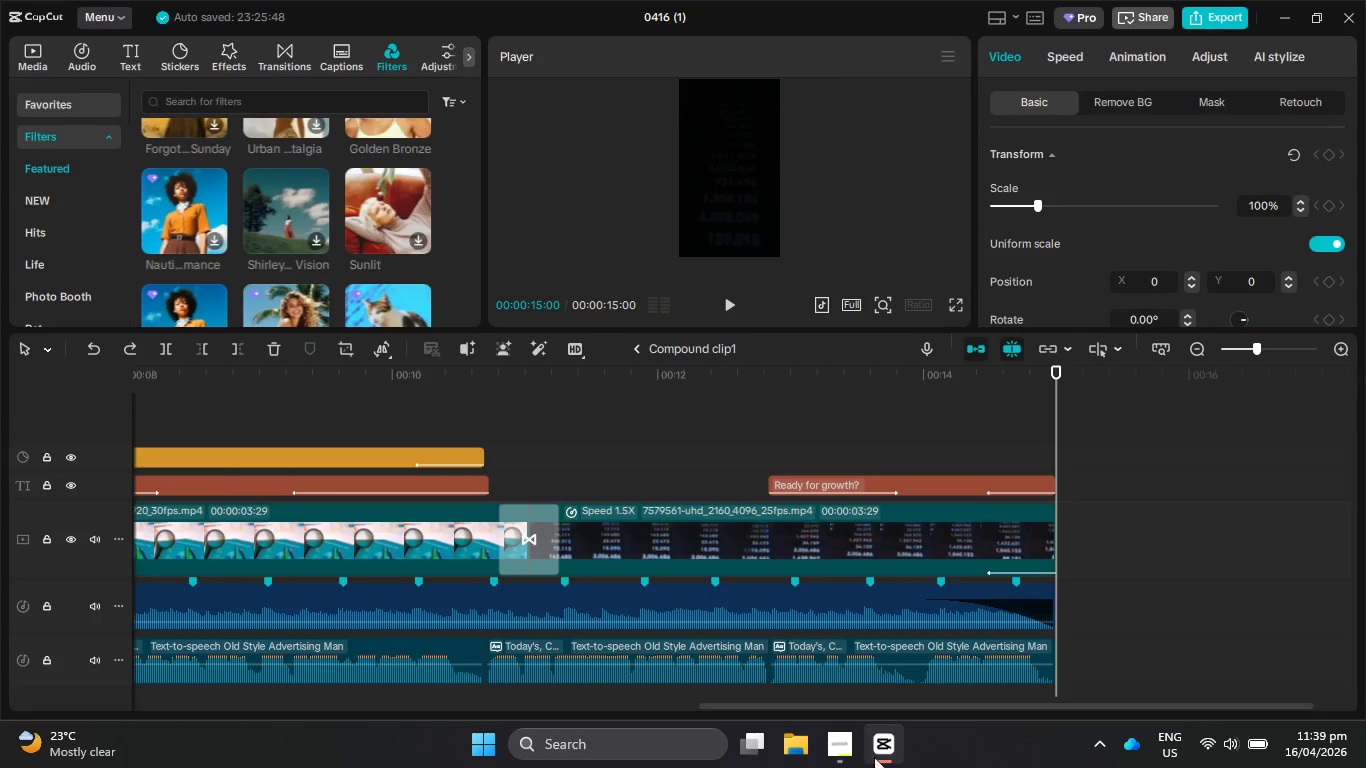 
left_click([846, 749])